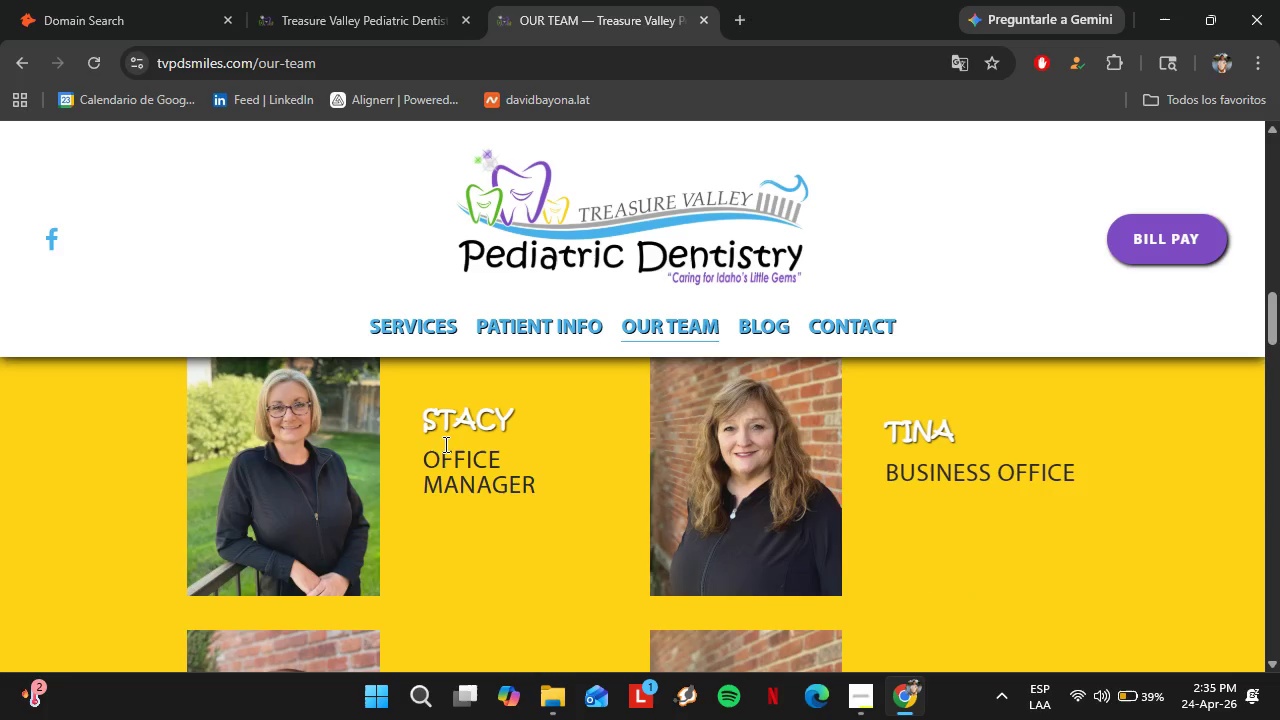 
double_click([440, 437])
 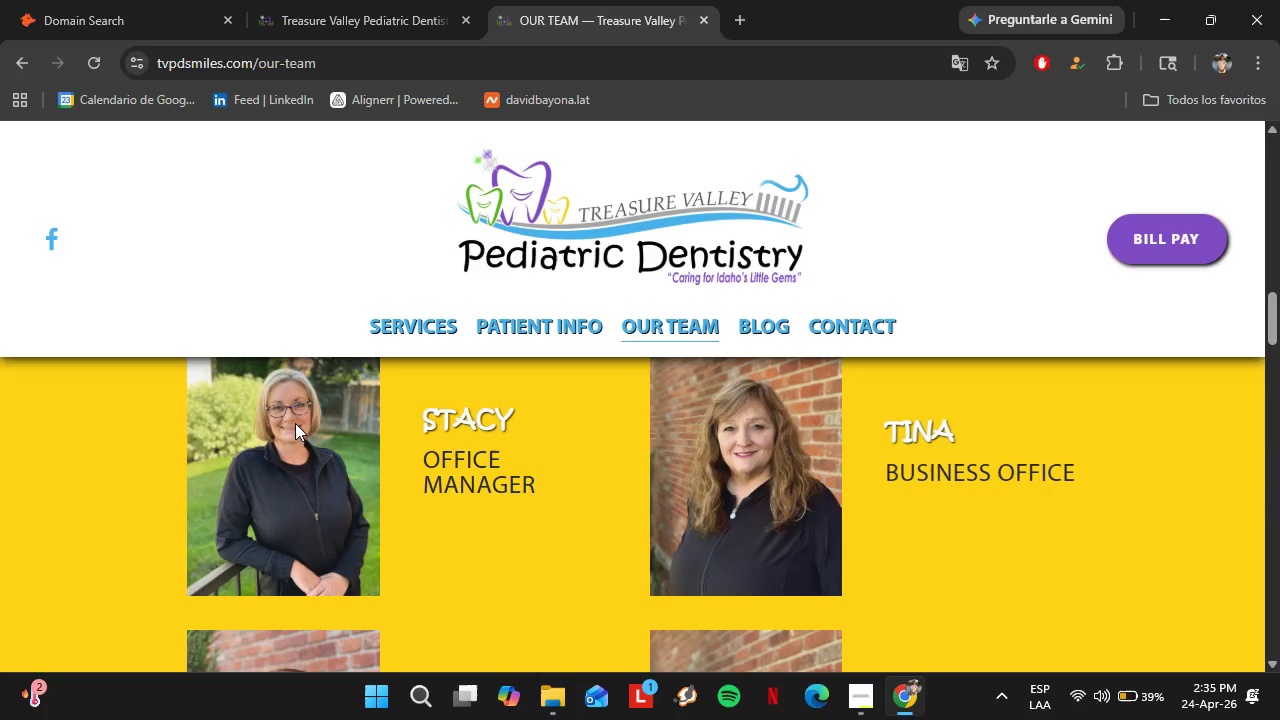 
triple_click([295, 423])
 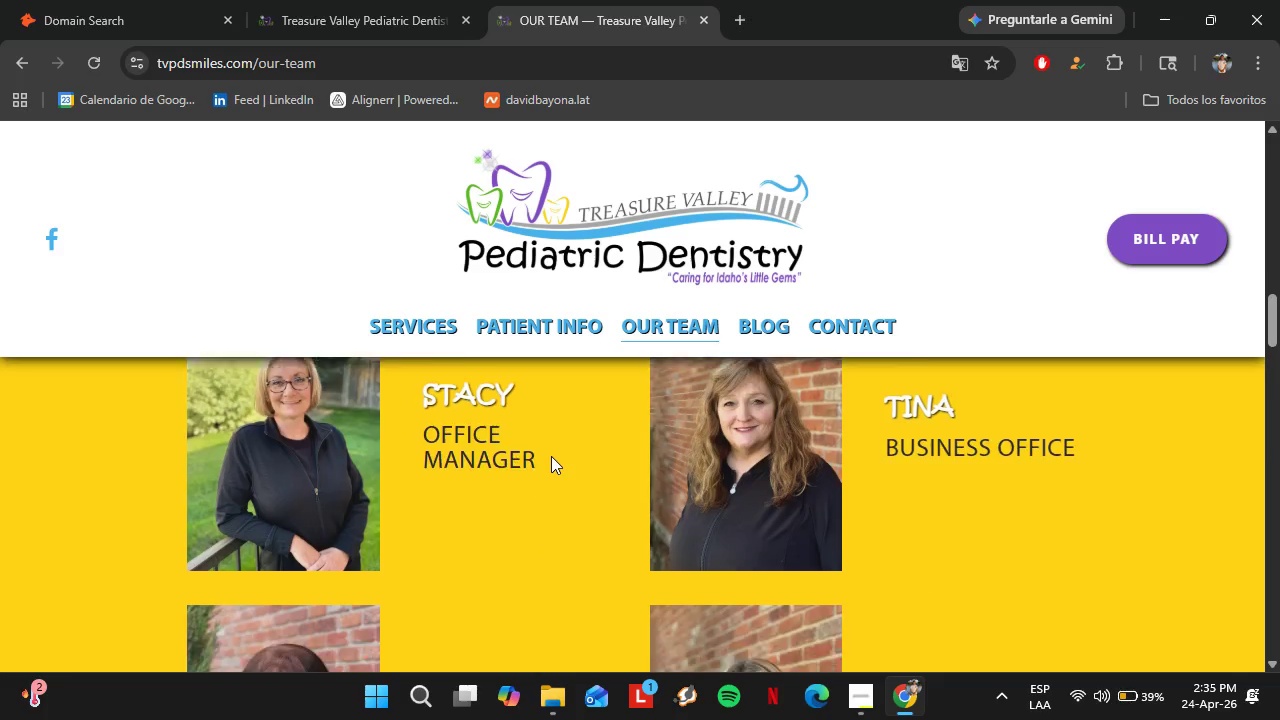 
scroll: coordinate [551, 456], scroll_direction: down, amount: 3.0
 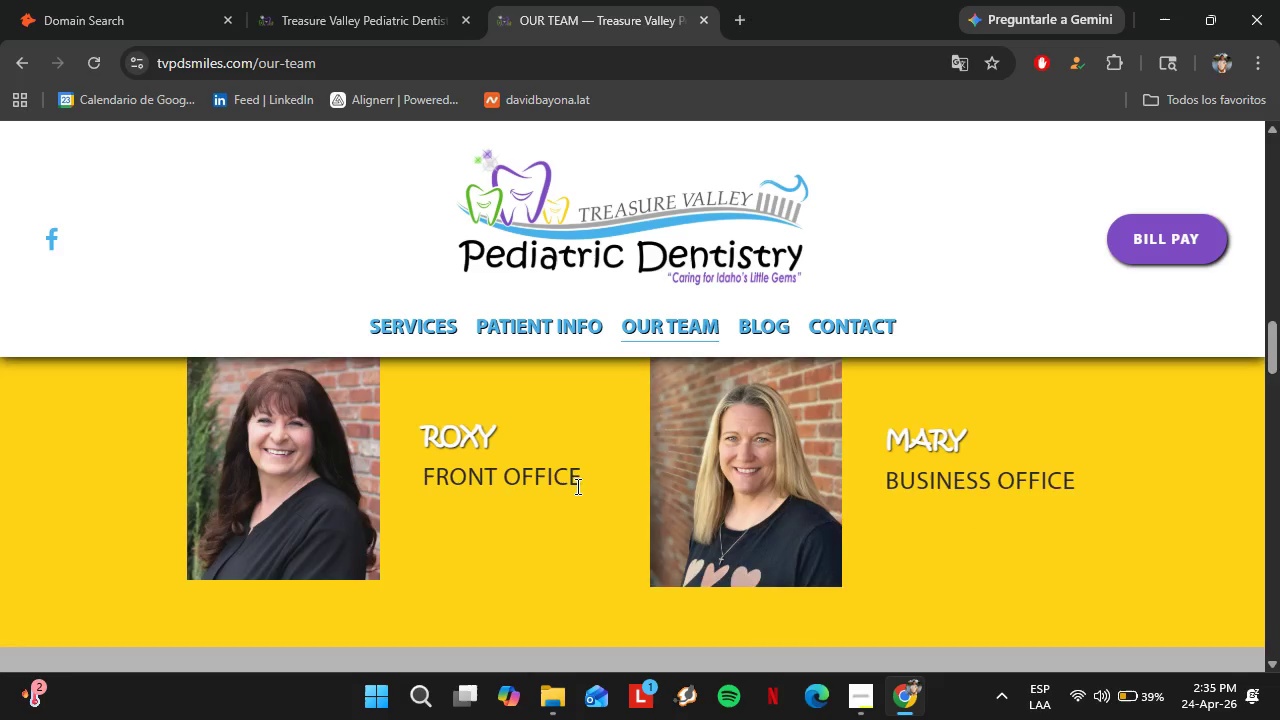 
scroll: coordinate [576, 486], scroll_direction: up, amount: 4.0
 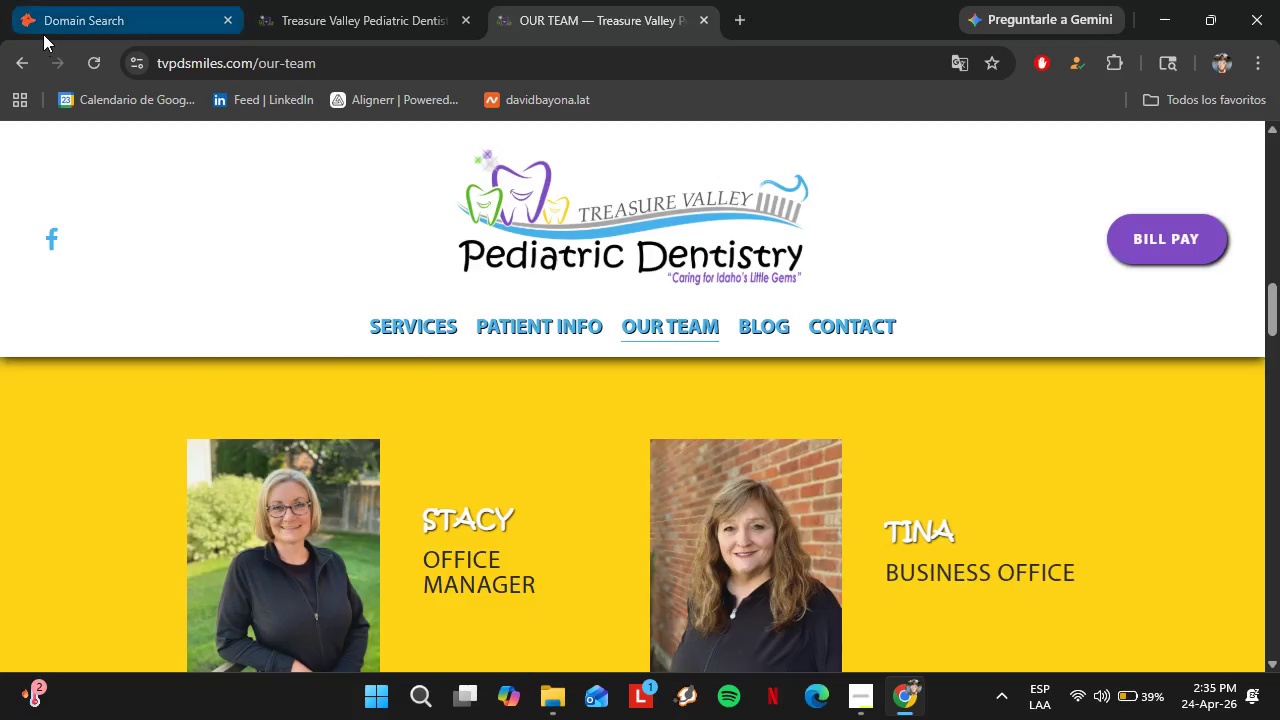 
left_click([44, 33])
 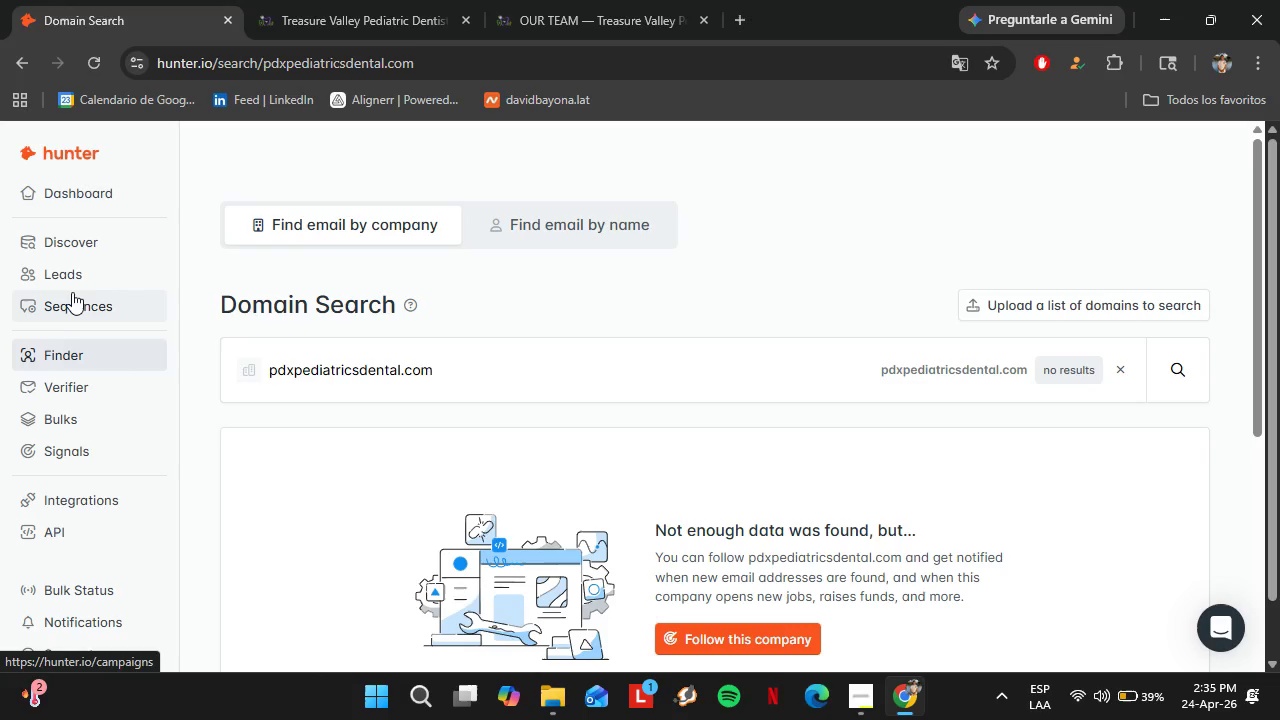 
left_click([72, 288])
 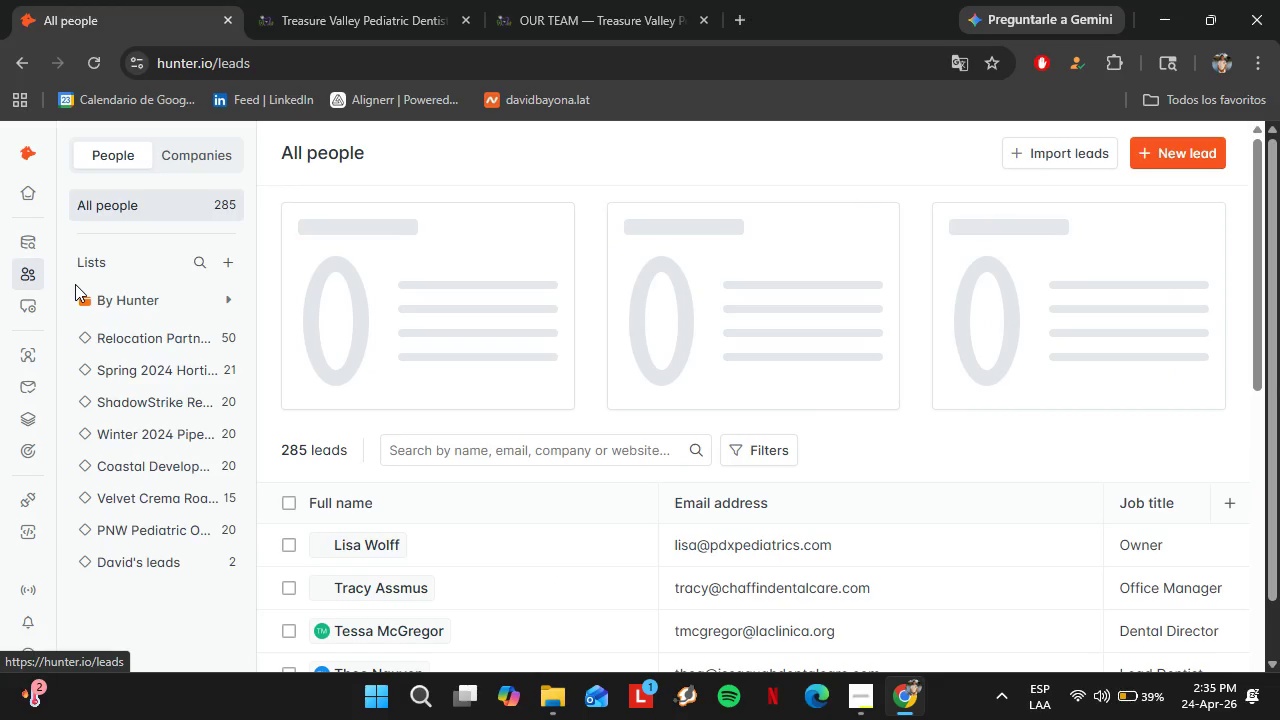 
scroll: coordinate [693, 368], scroll_direction: down, amount: 7.0
 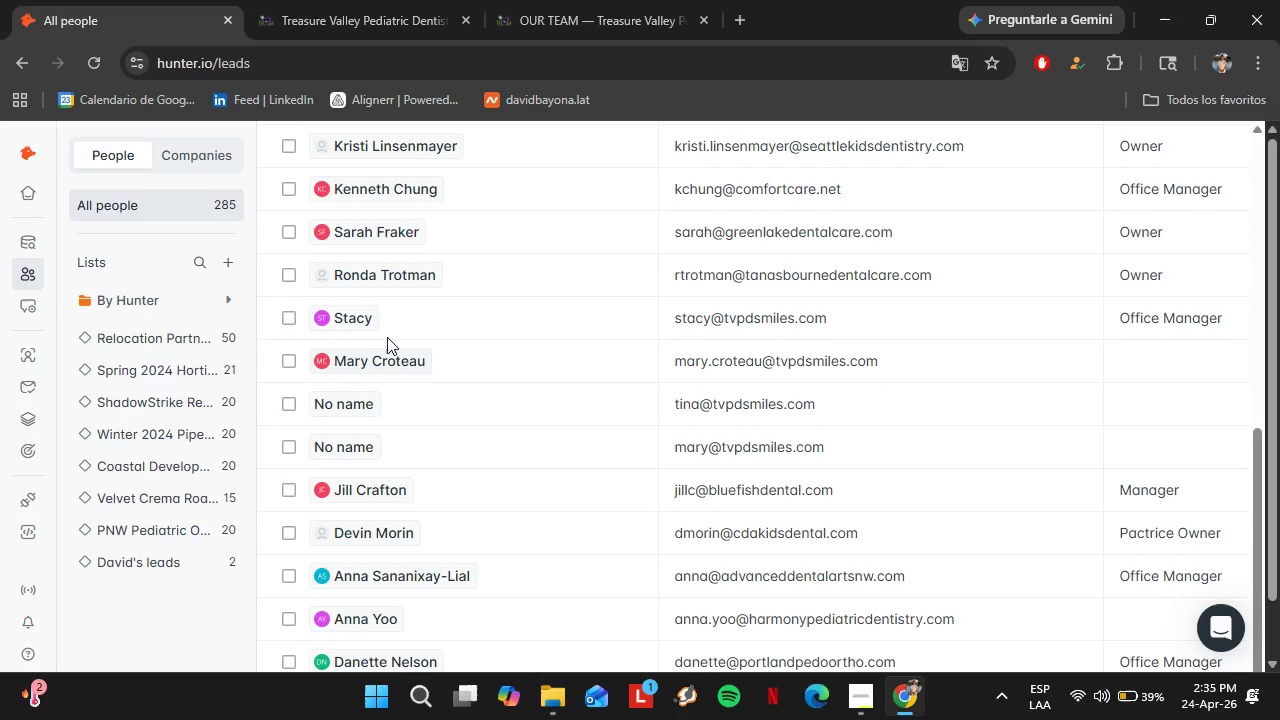 
wait(5.9)
 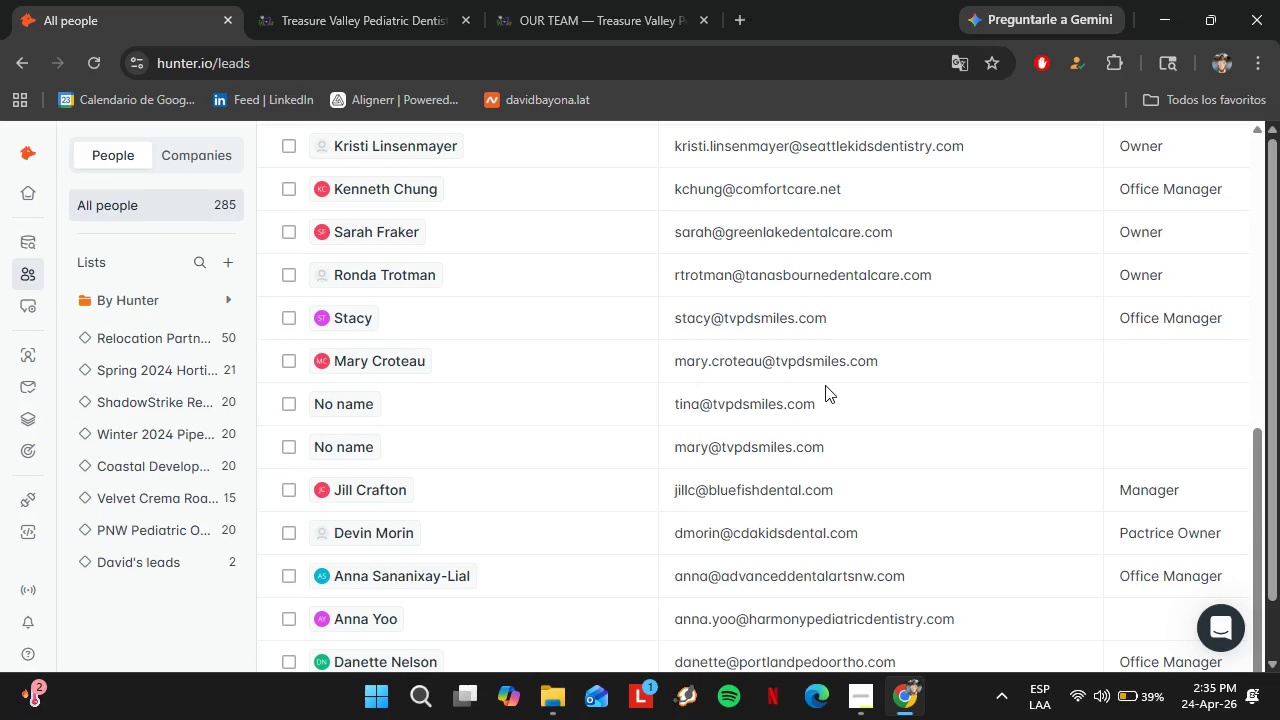 
double_click([348, 327])
 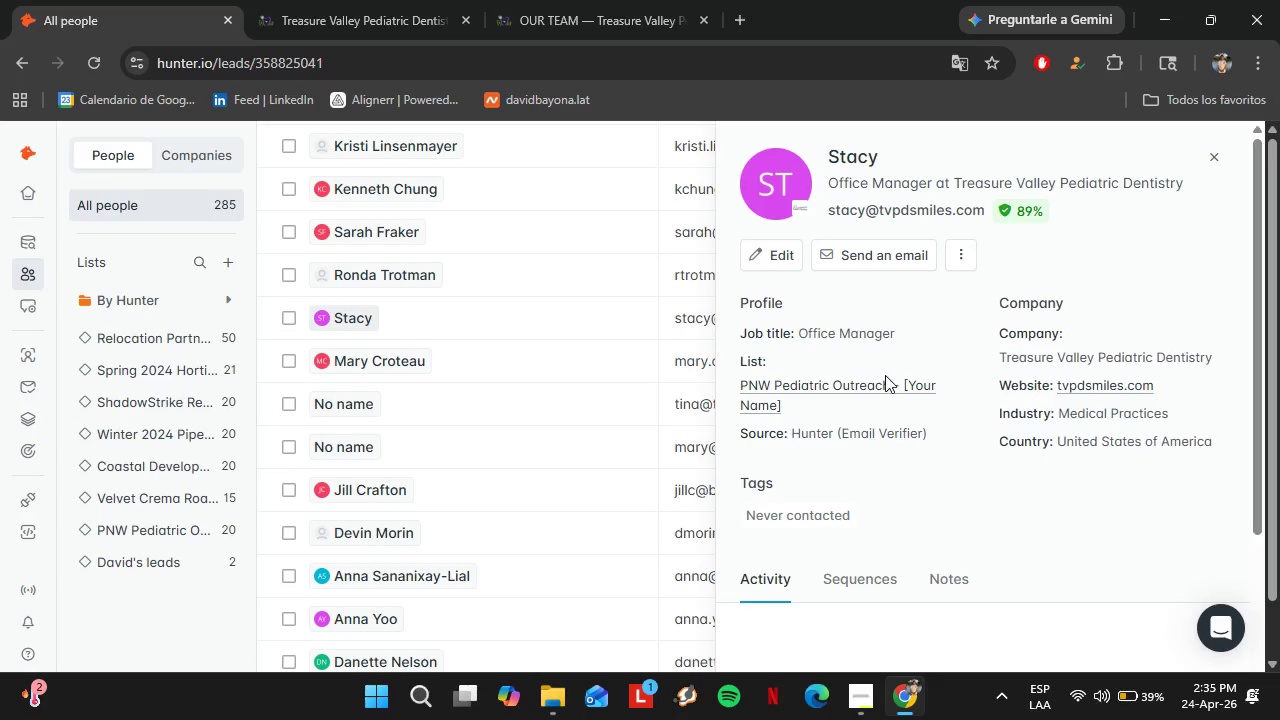 
scroll: coordinate [885, 375], scroll_direction: down, amount: 5.0
 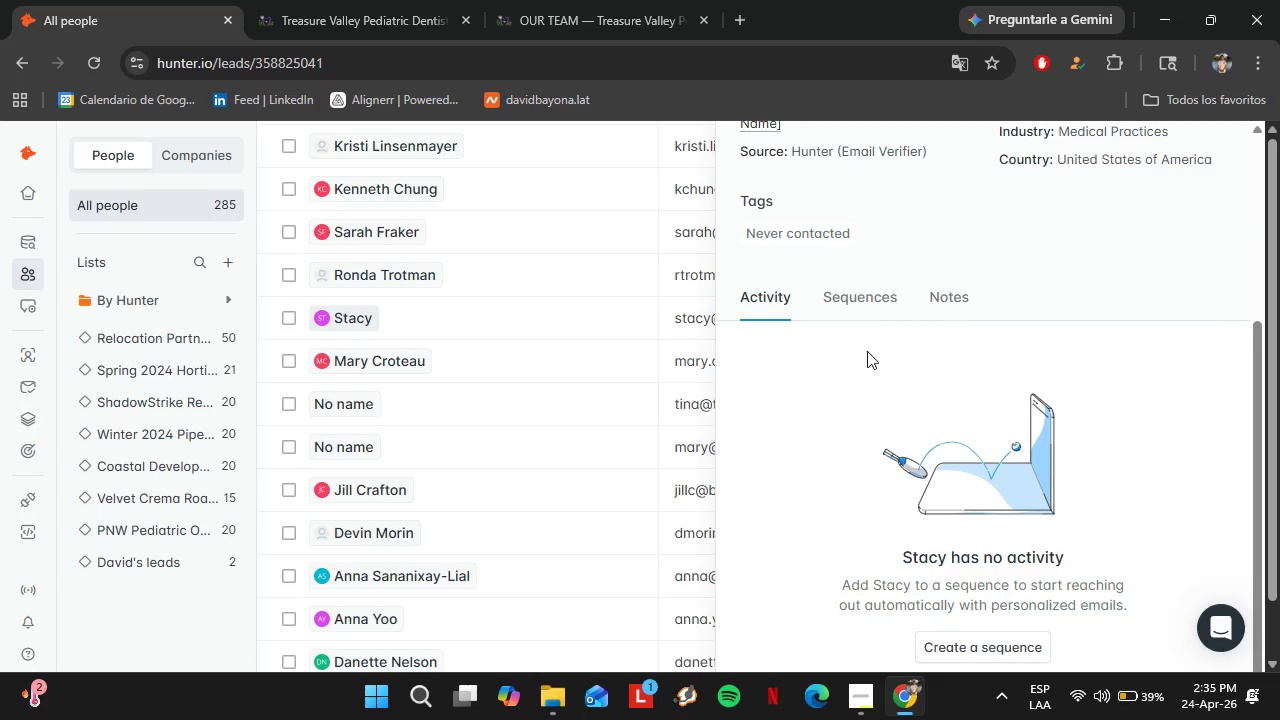 
scroll: coordinate [917, 306], scroll_direction: up, amount: 3.0
 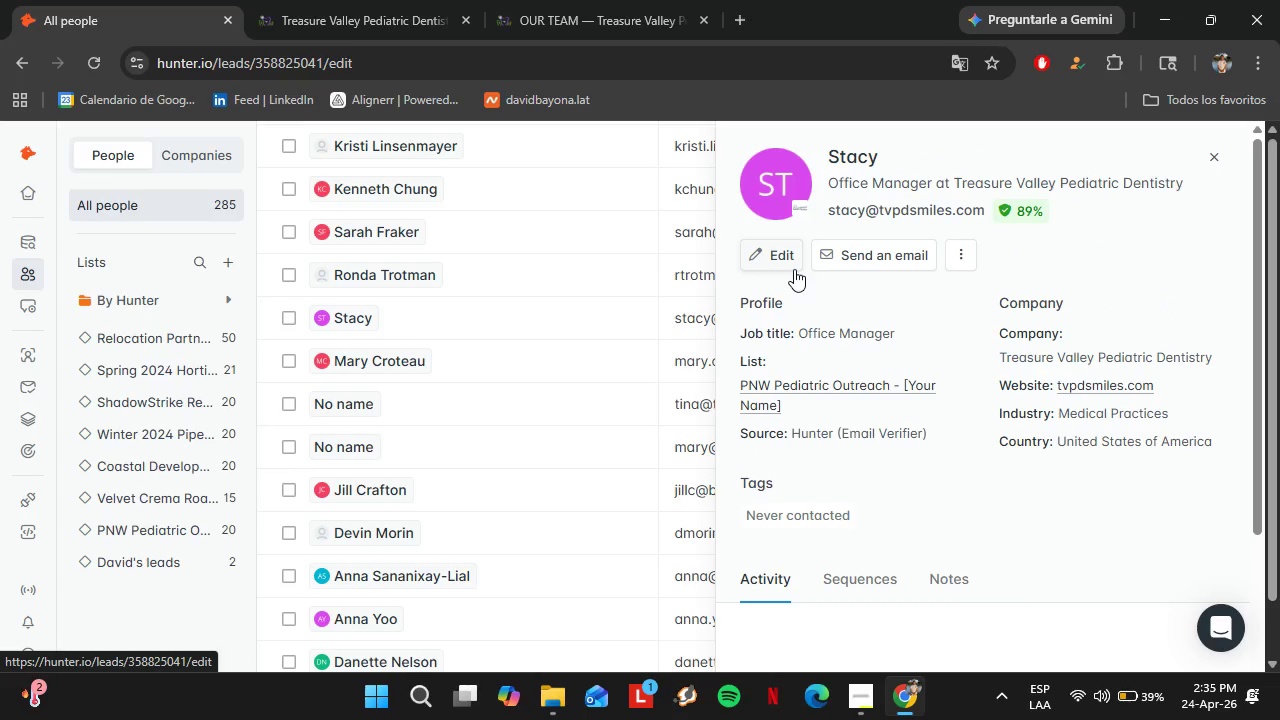 
left_click([846, 455])
 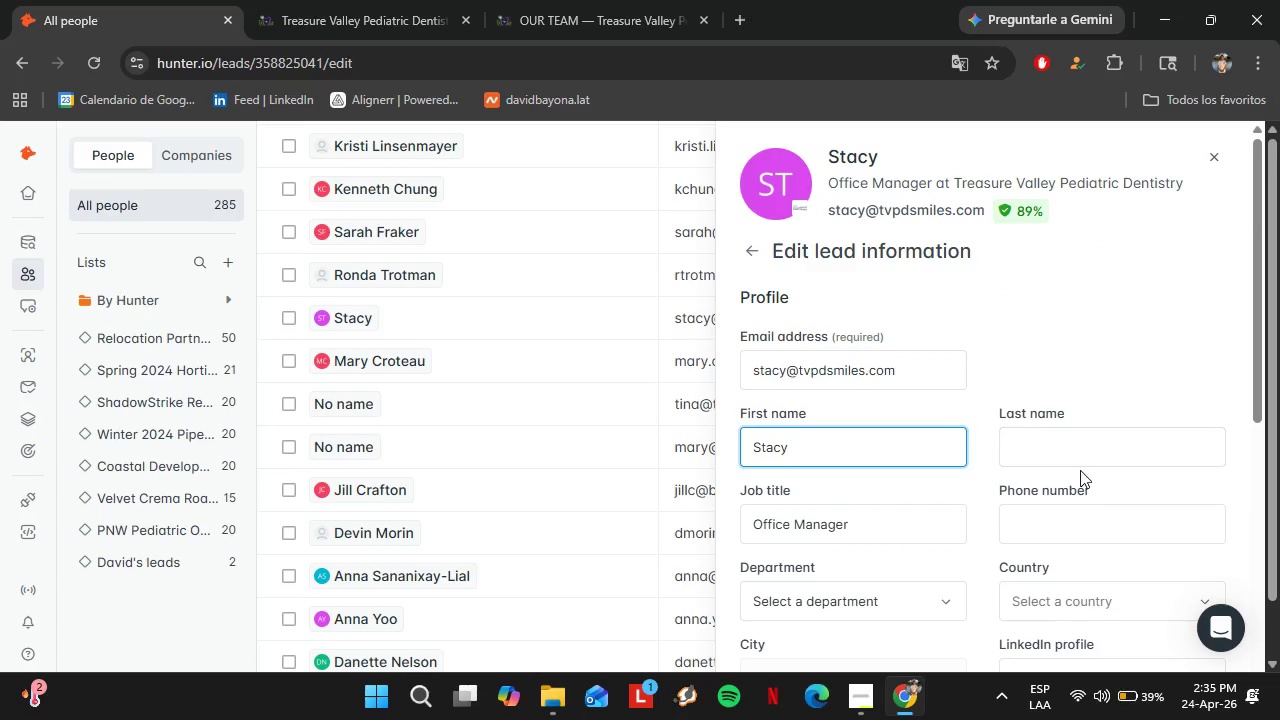 
left_click([1079, 471])
 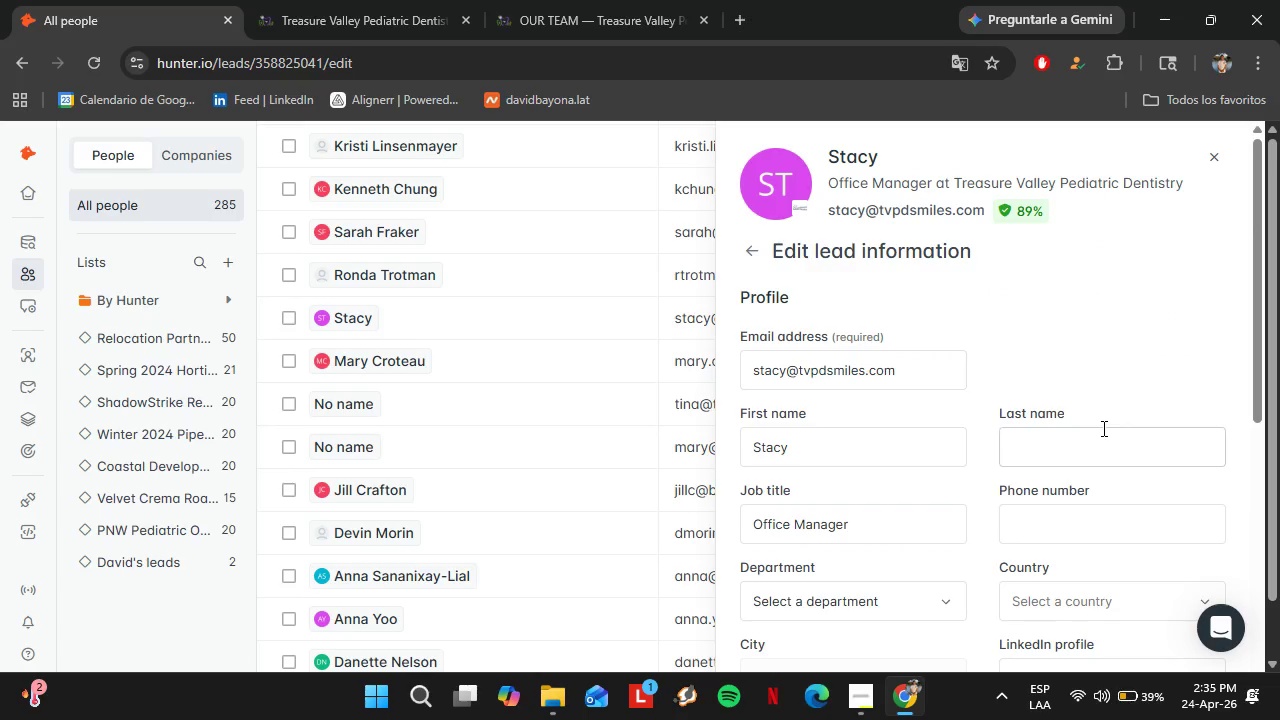 
double_click([1102, 432])
 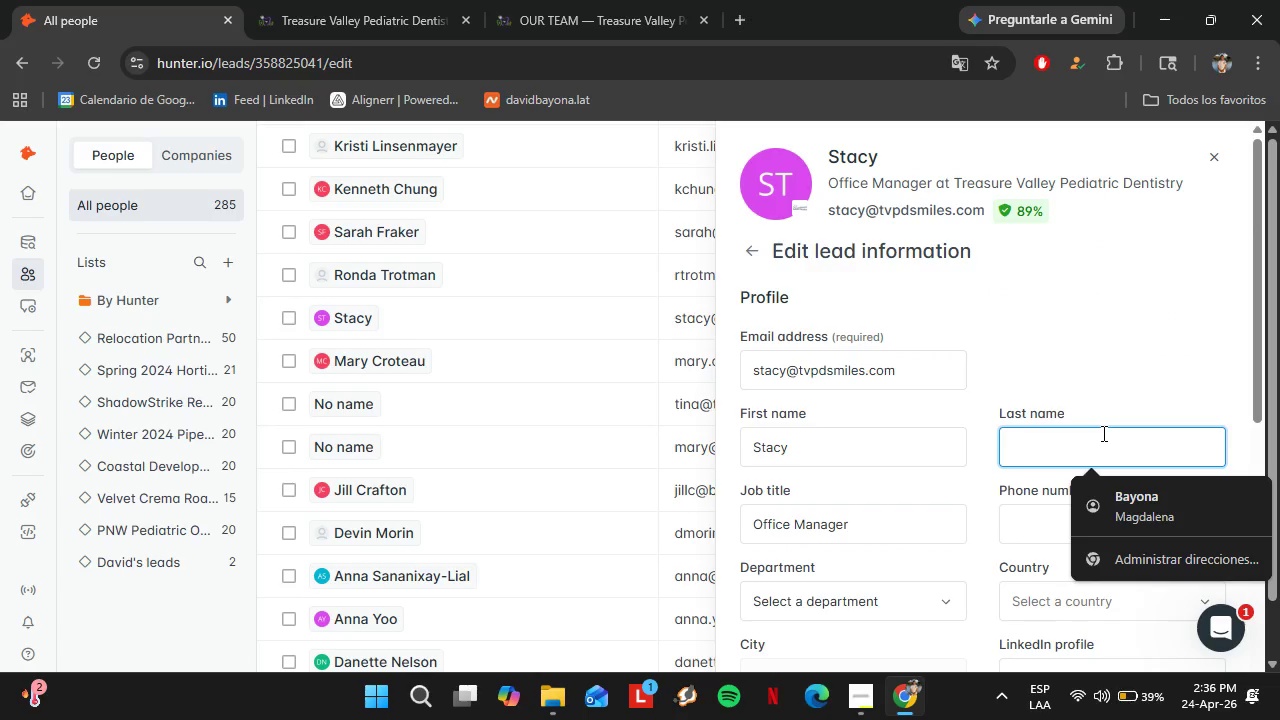 
type(Roger)
 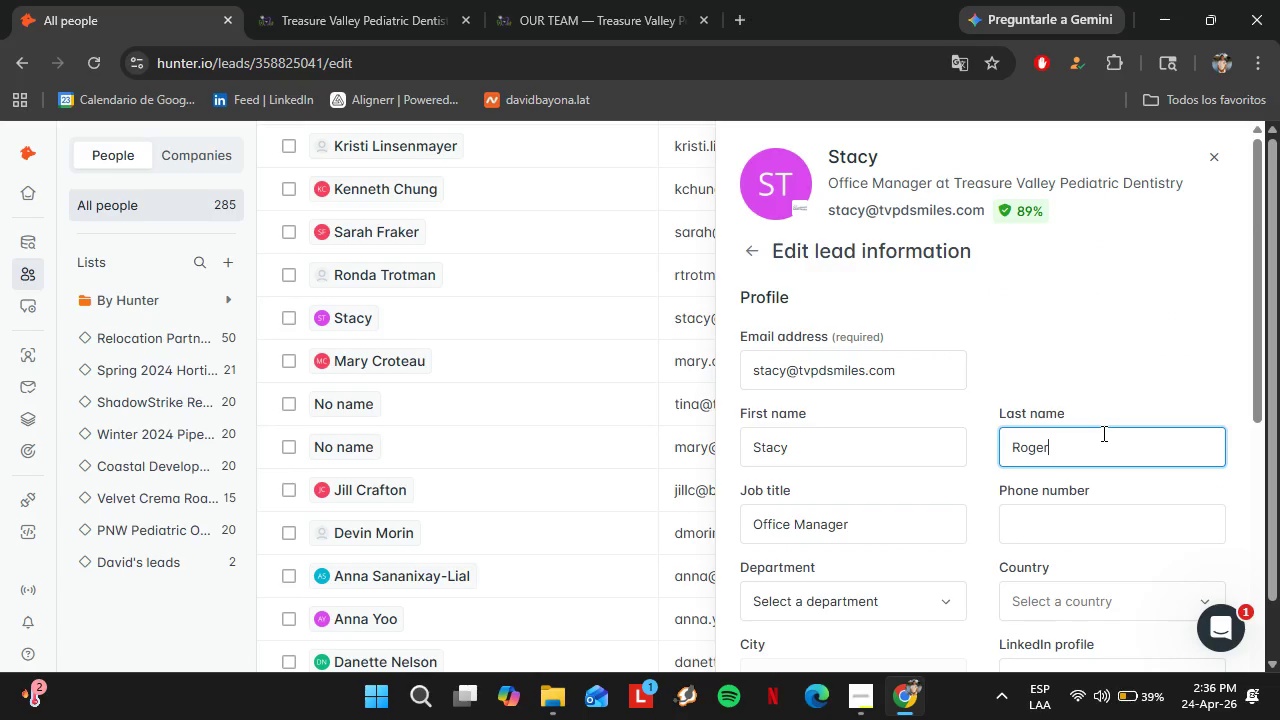 
key(Enter)
 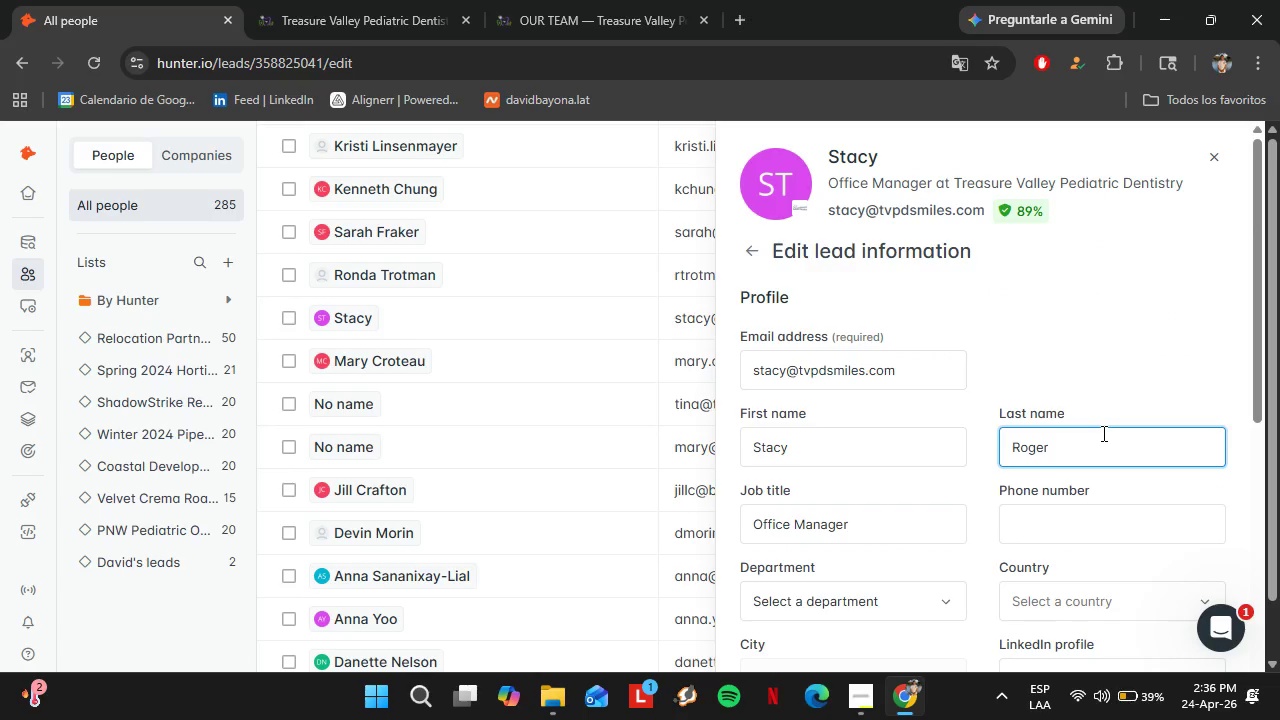 
key(Slash)
 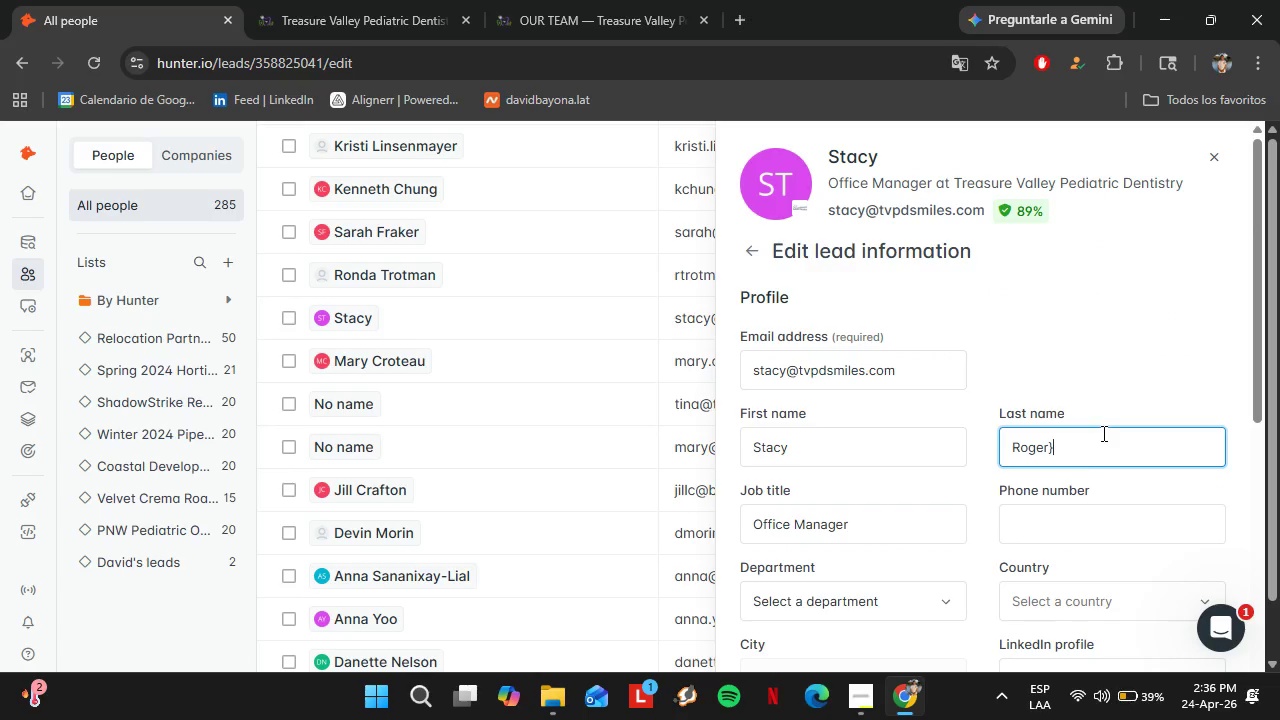 
scroll: coordinate [1085, 466], scroll_direction: down, amount: 3.0
 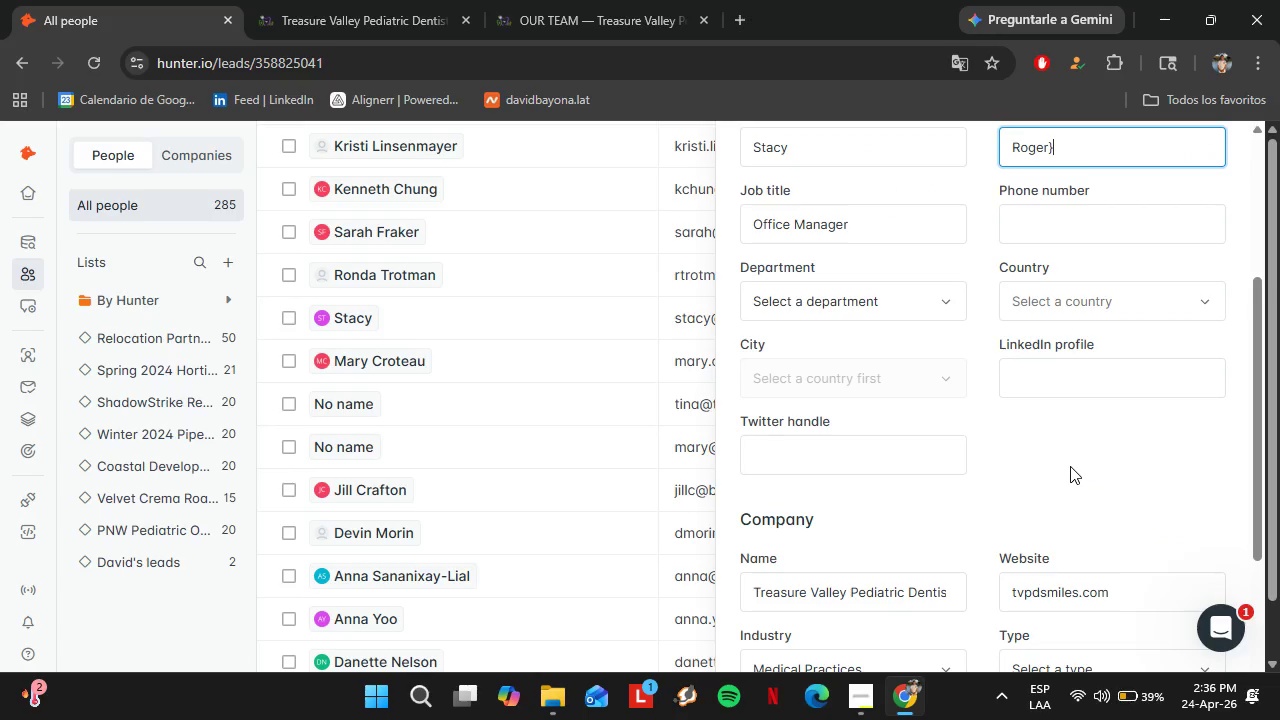 
key(Backspace)
 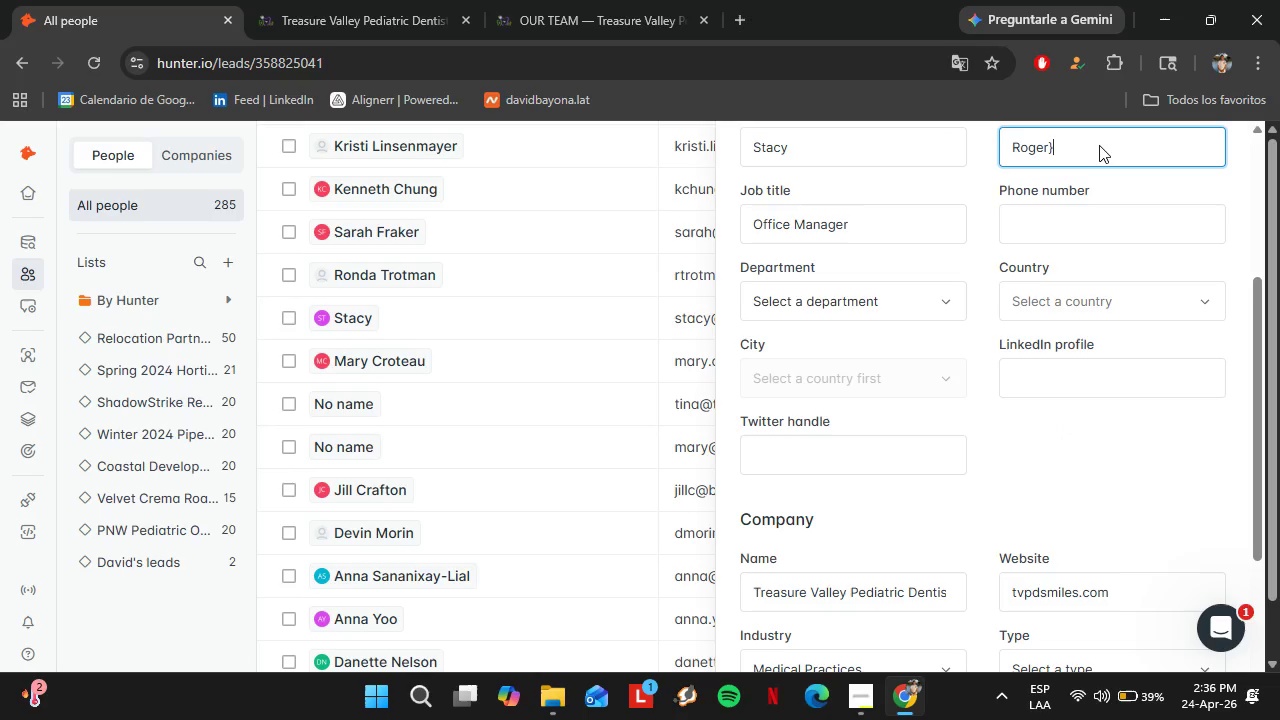 
left_click([1096, 136])
 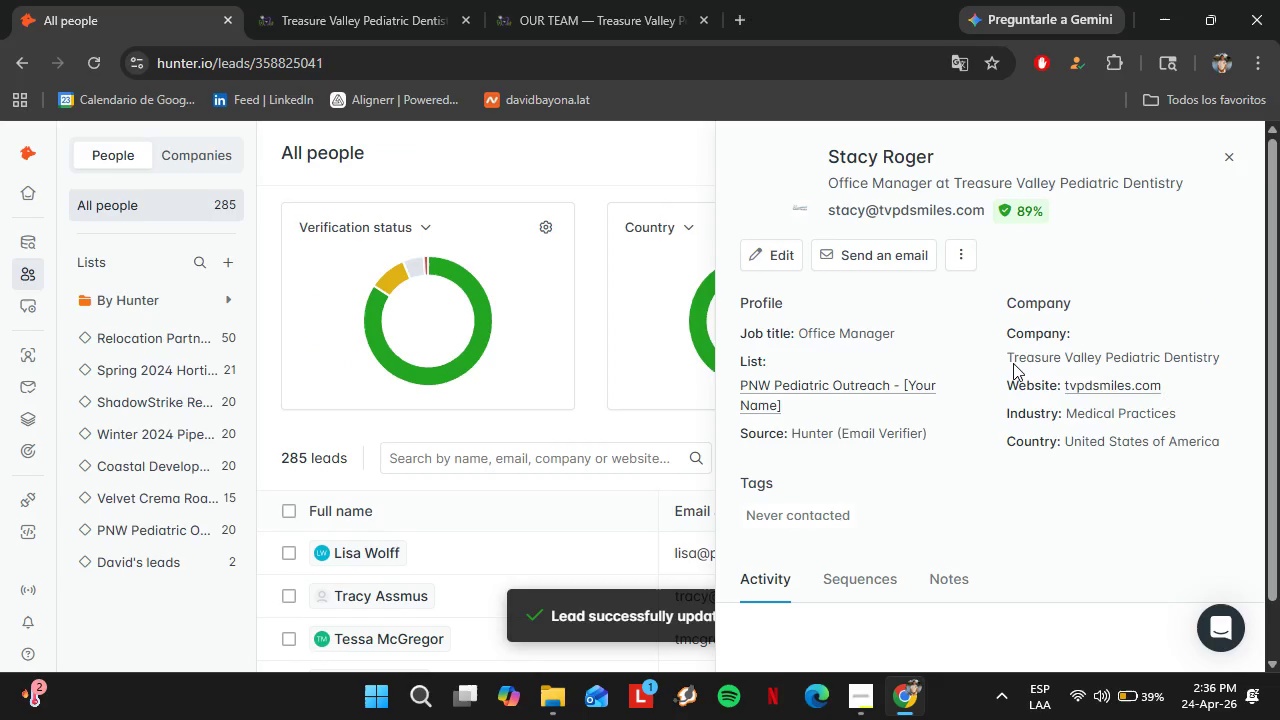 
wait(5.14)
 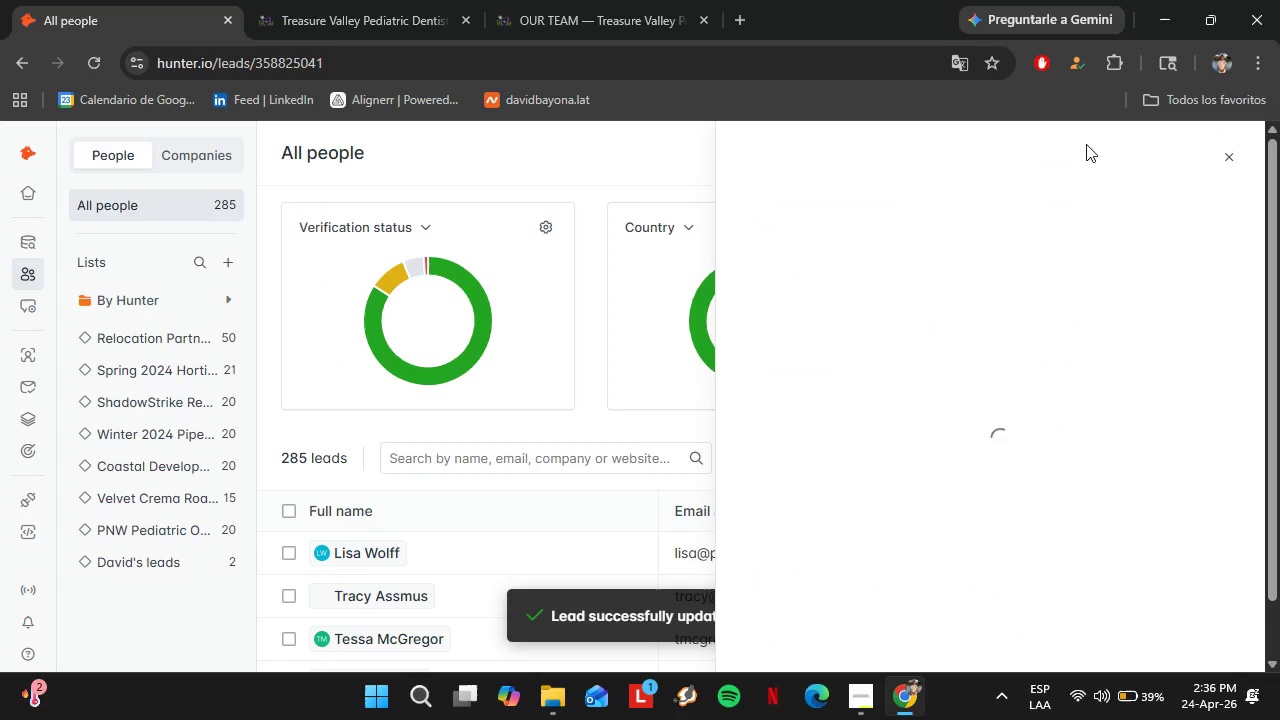 
left_click([778, 244])
 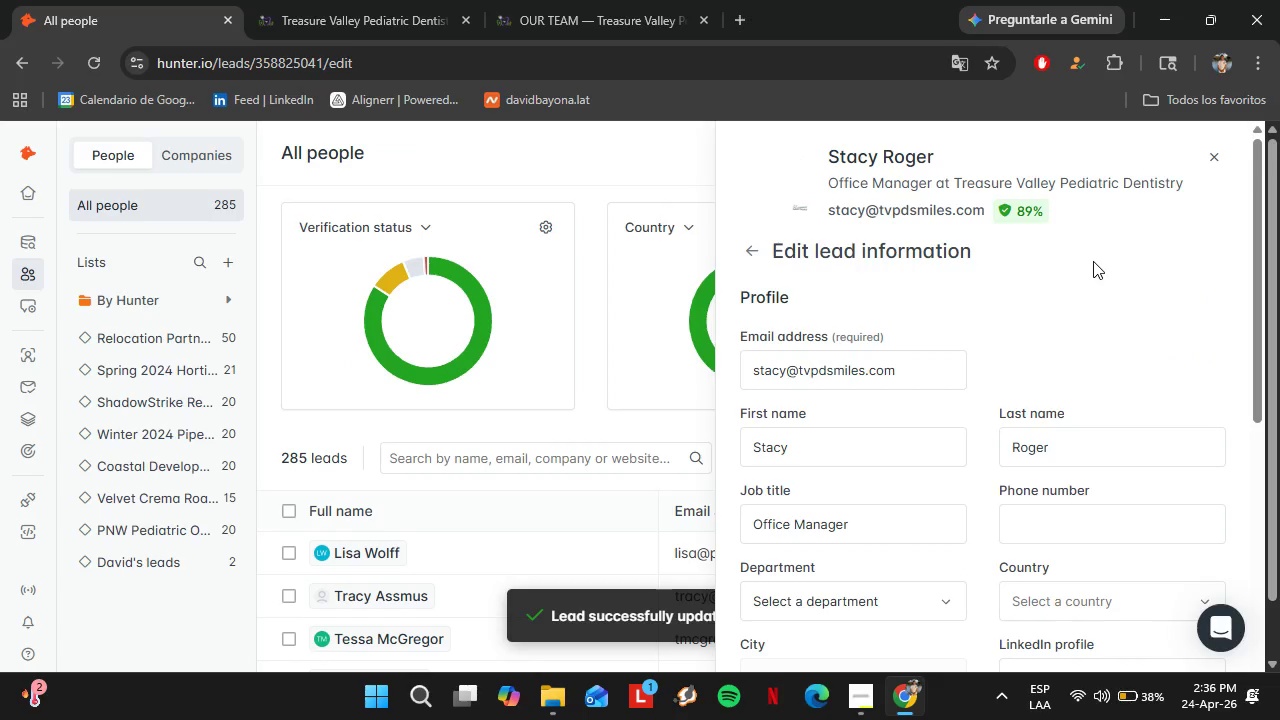 
scroll: coordinate [766, 606], scroll_direction: down, amount: 15.0
 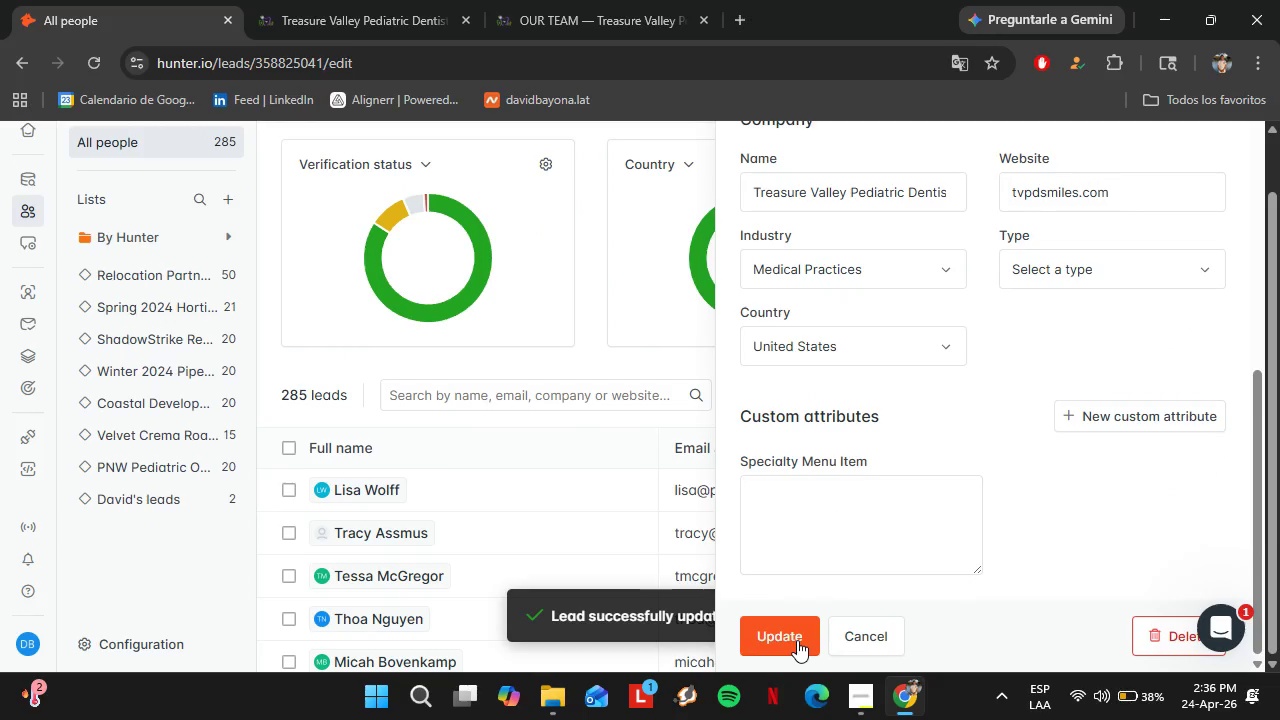 
left_click([797, 640])